 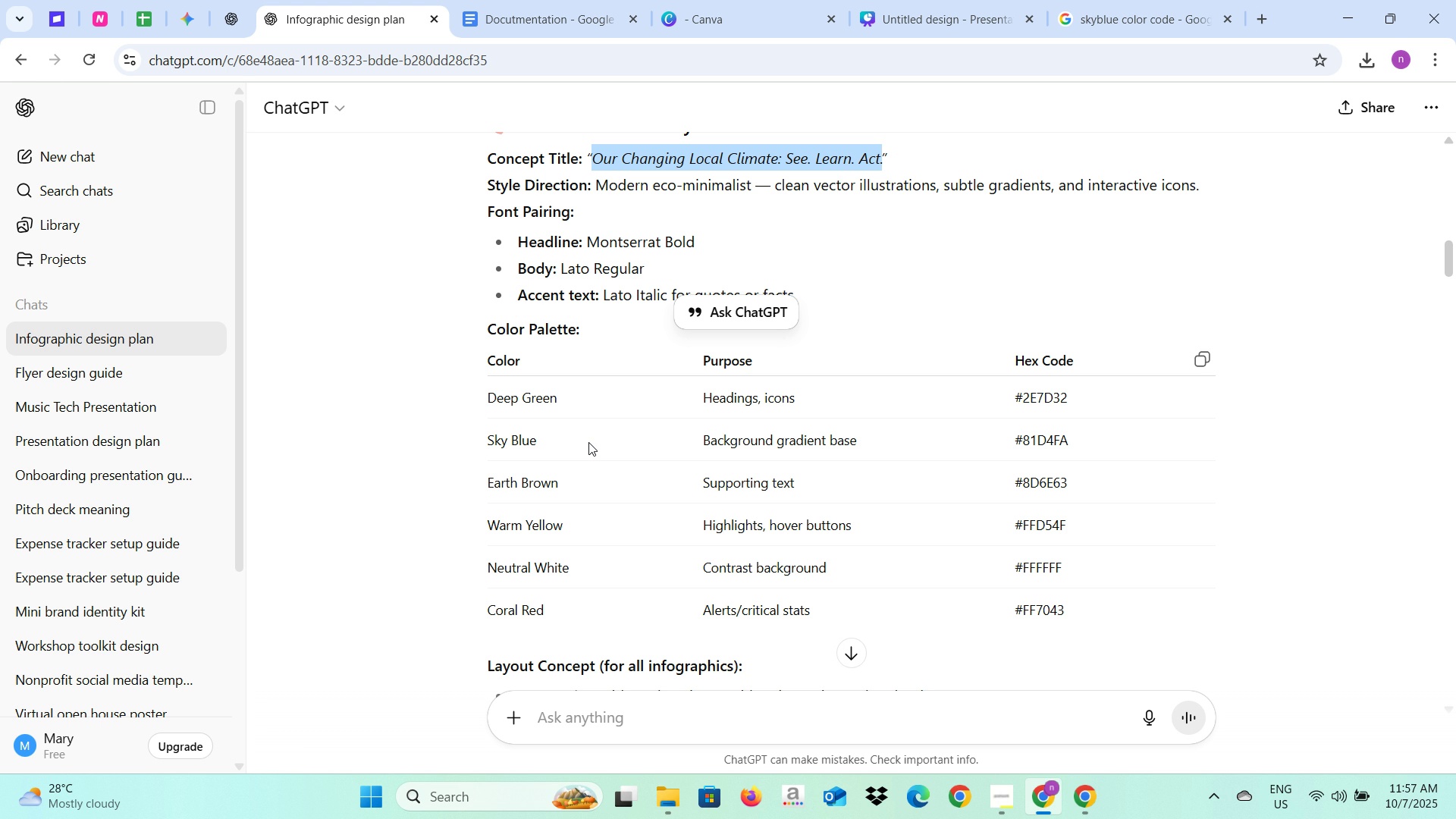 
left_click([1081, 0])
 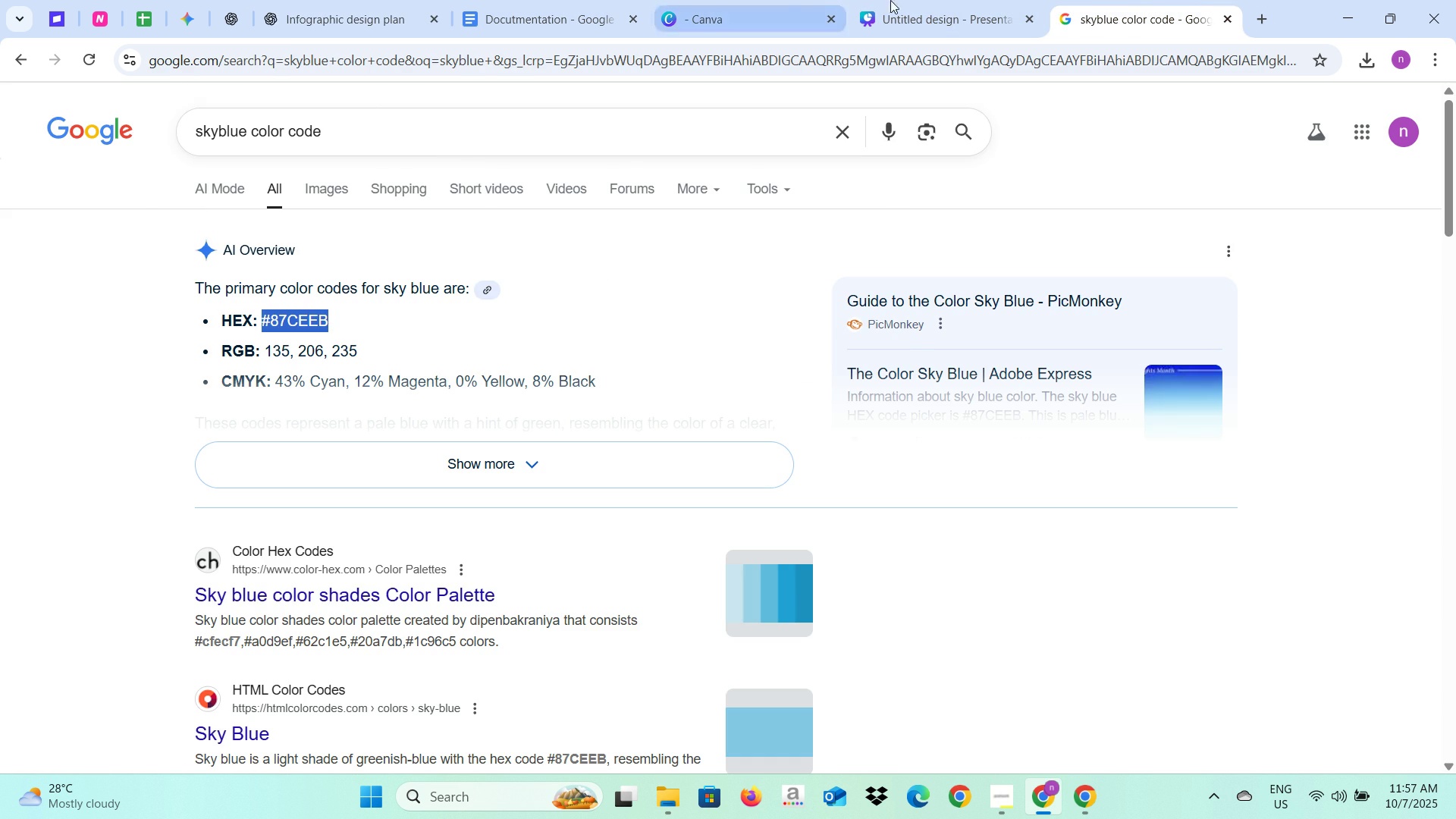 
left_click([946, 0])
 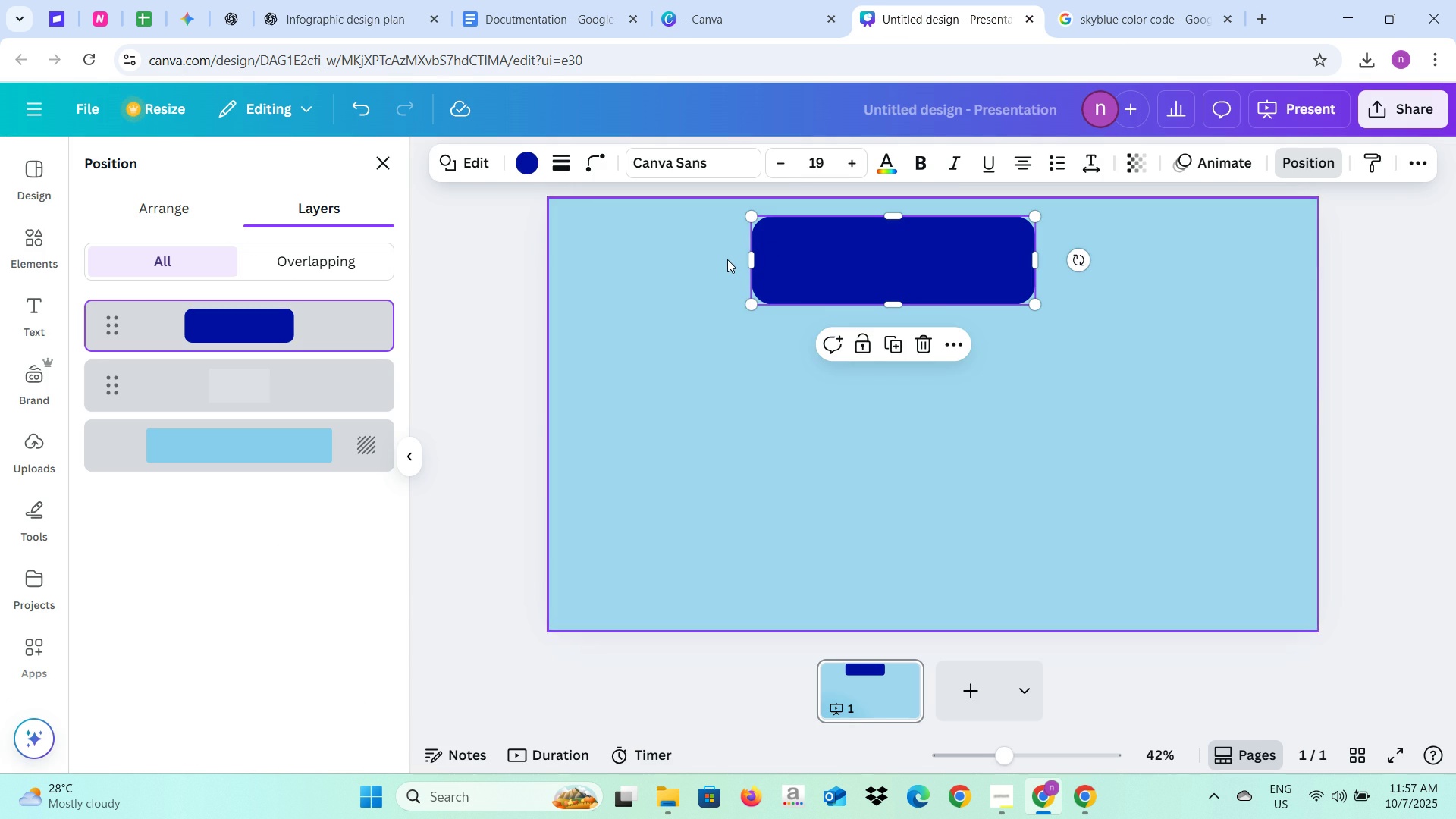 
left_click([726, 260])
 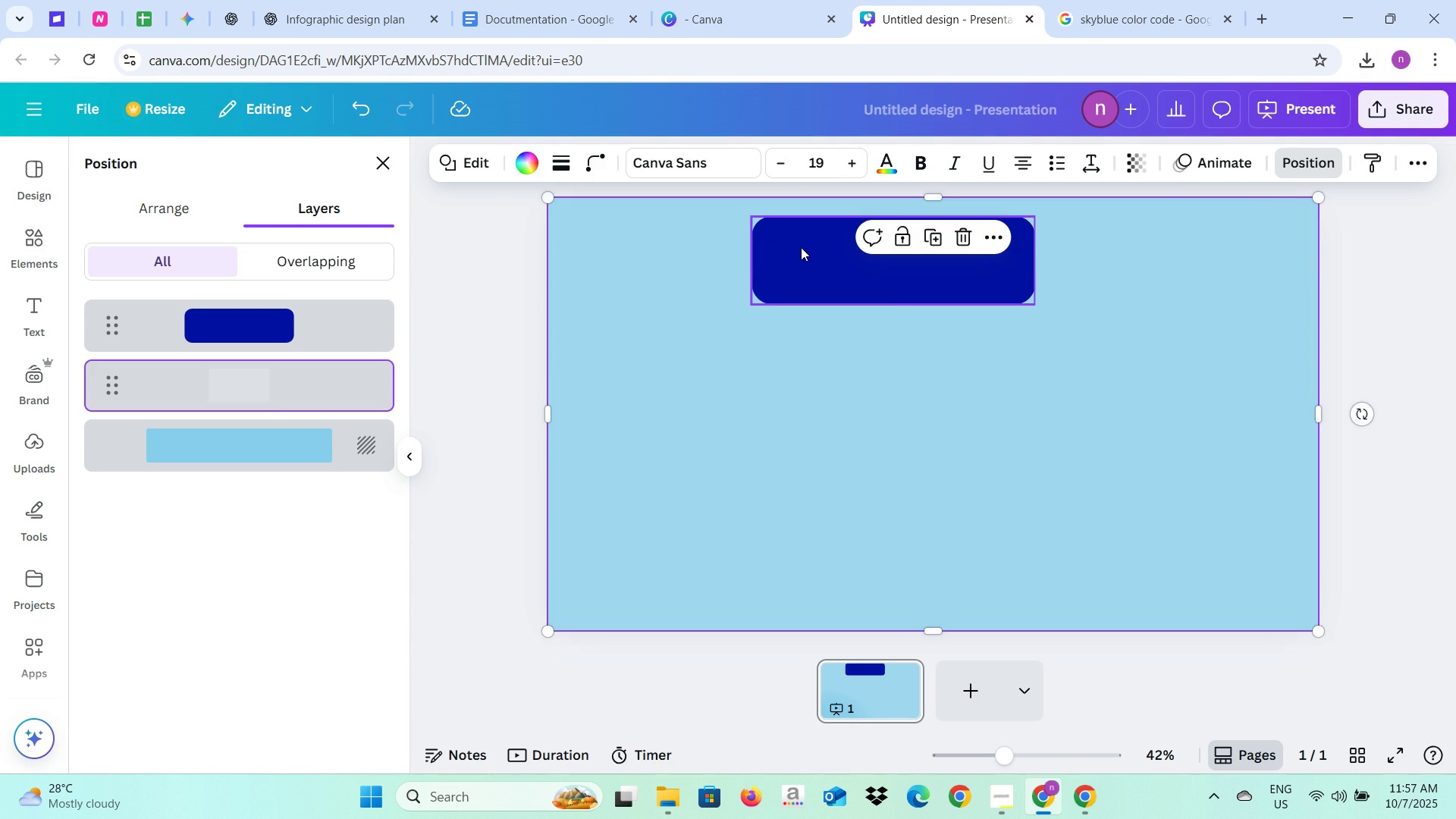 
left_click([801, 247])
 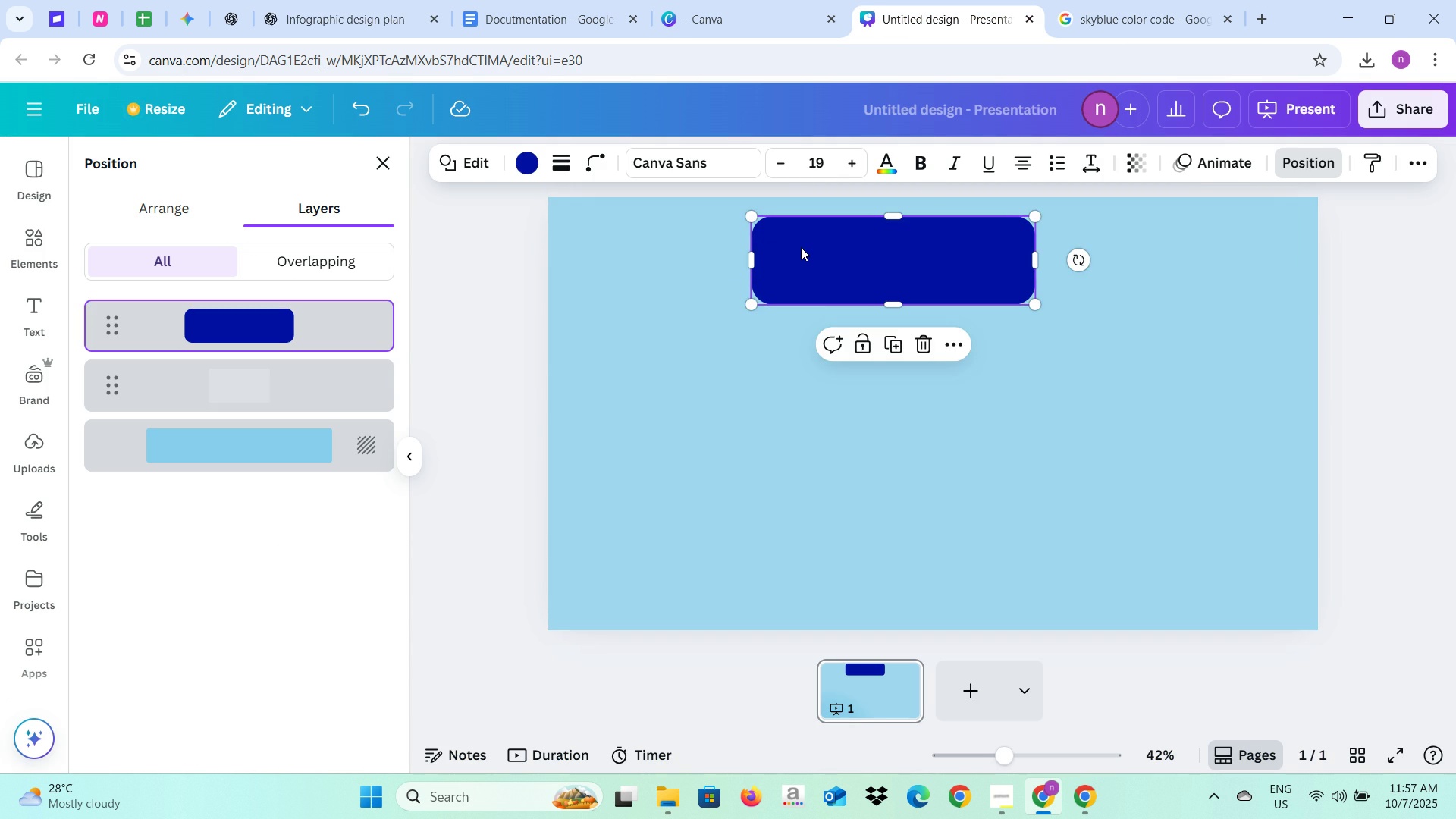 
key(Backspace)
 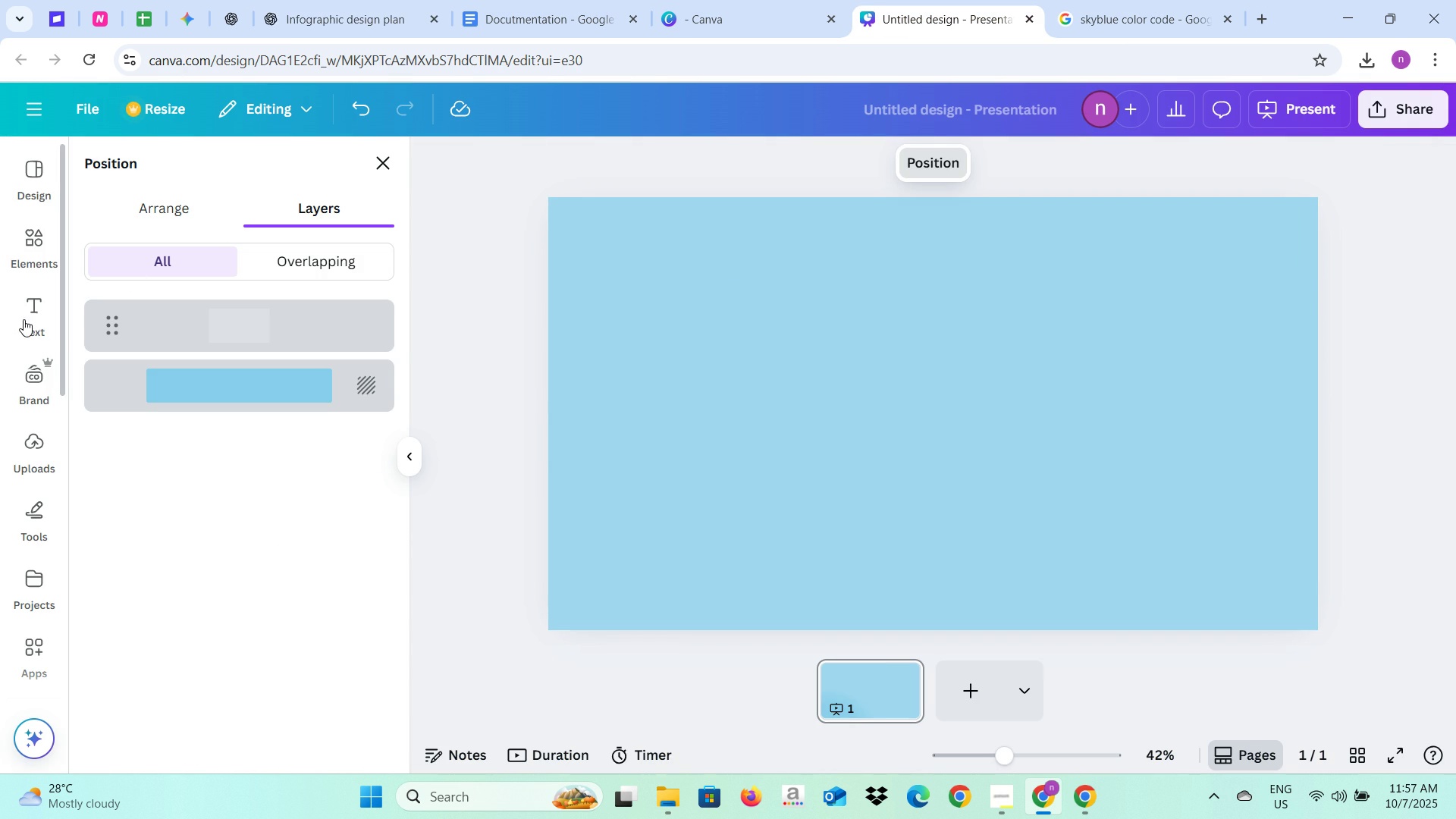 
left_click([24, 319])
 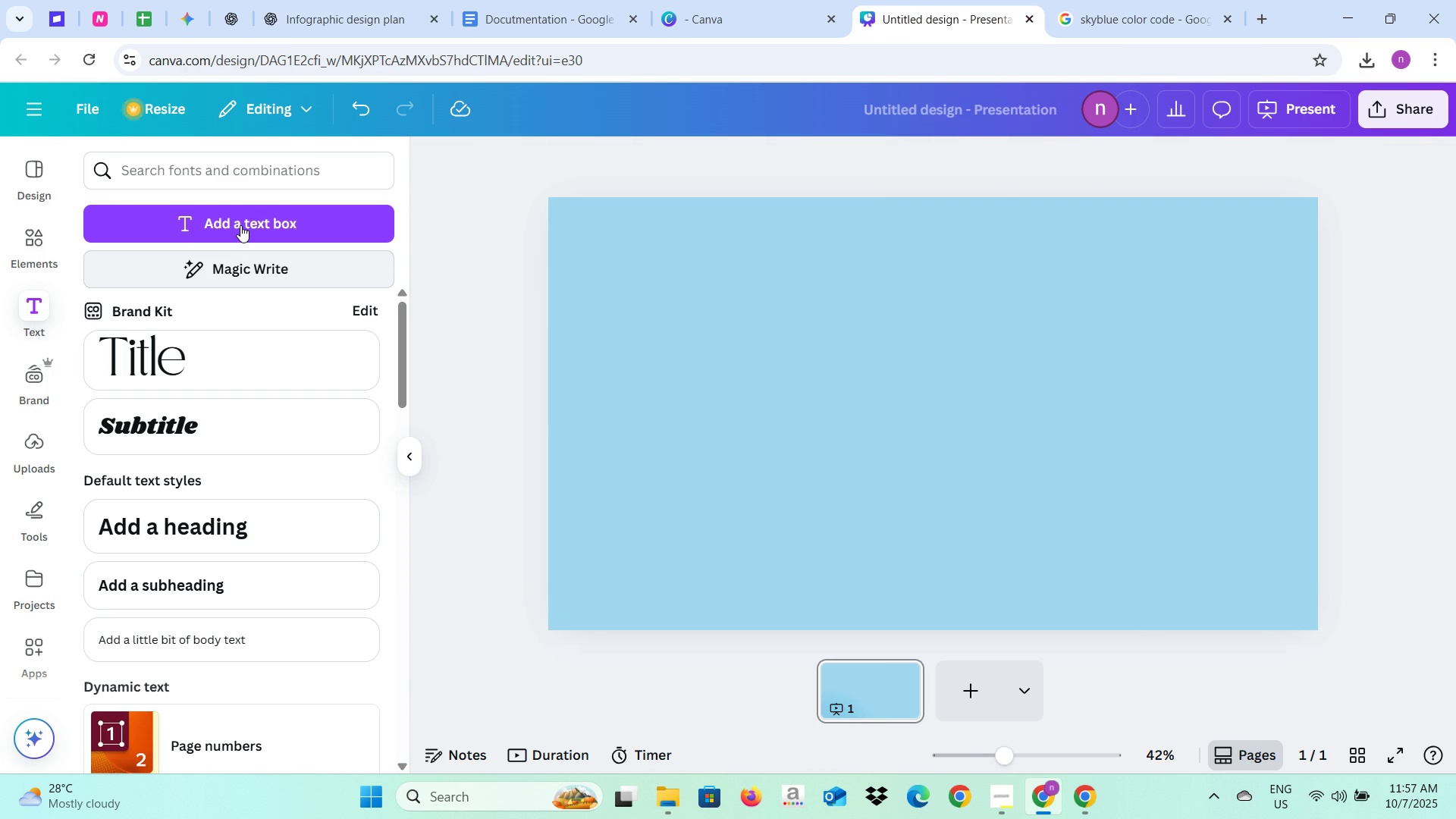 
left_click([240, 225])
 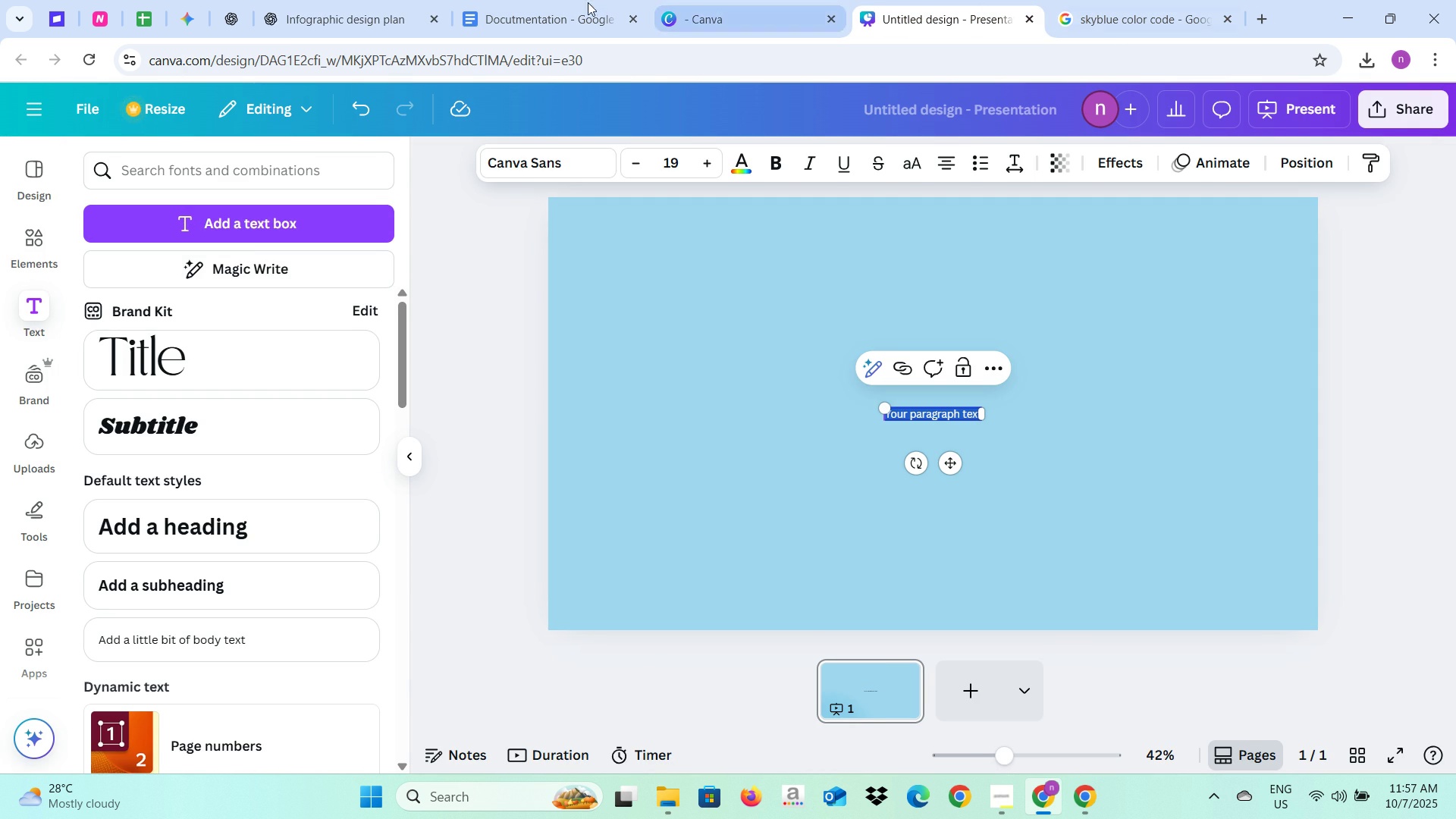 
left_click([392, 0])